 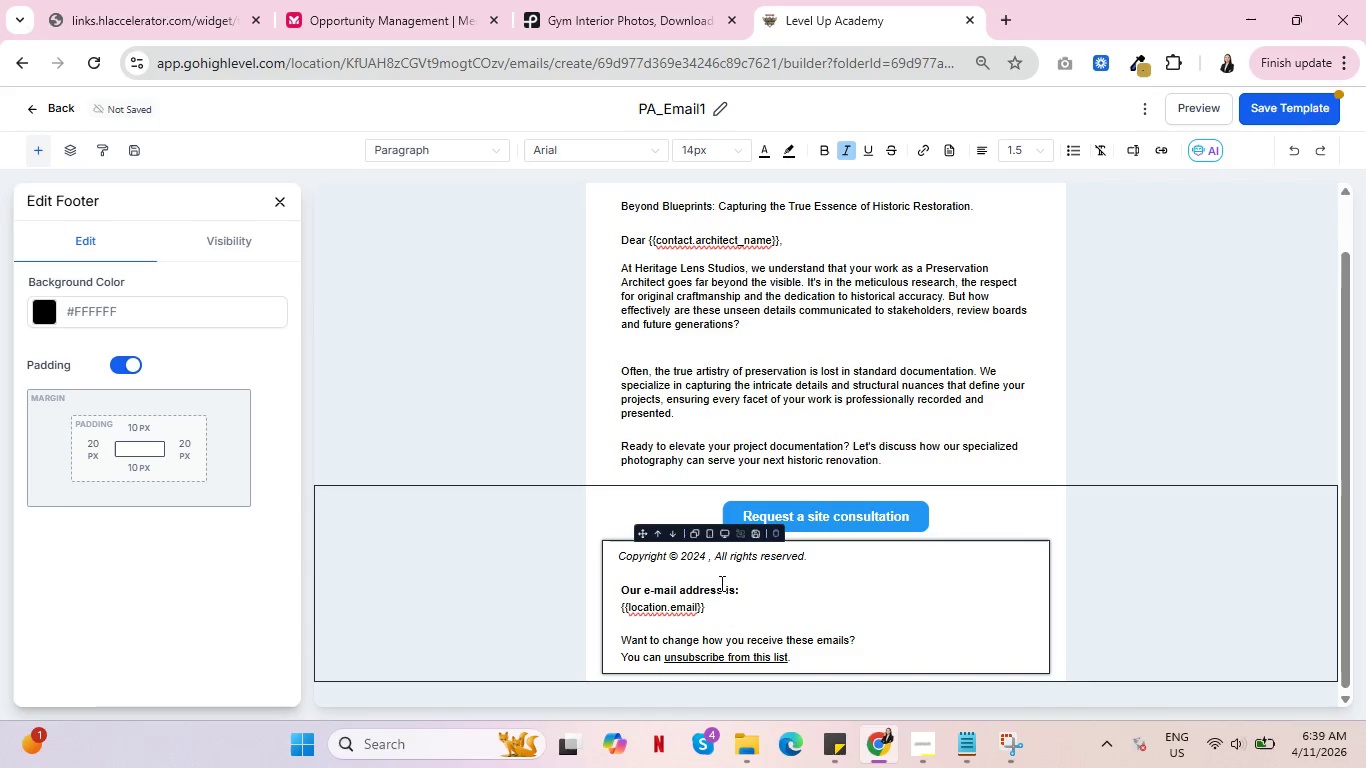 
key(Control+Z)
 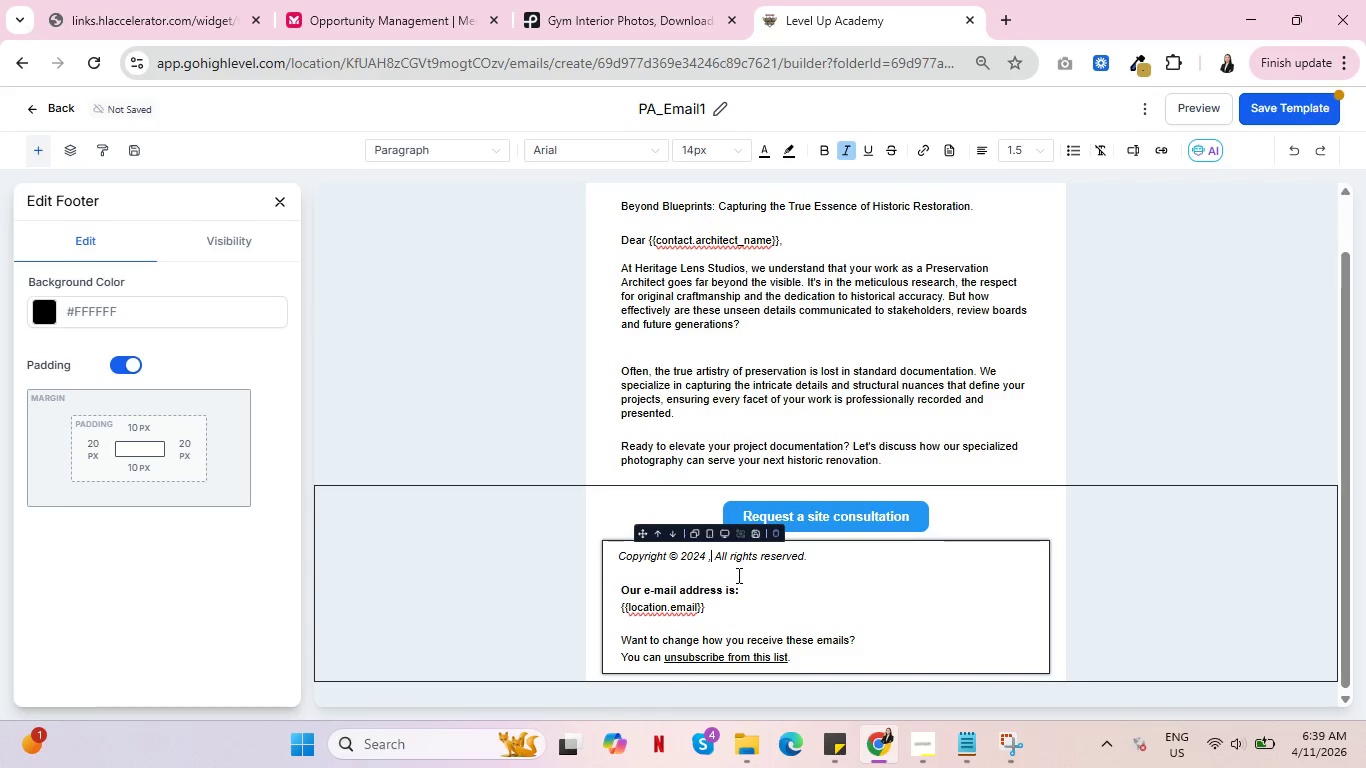 
key(Control+Y)
 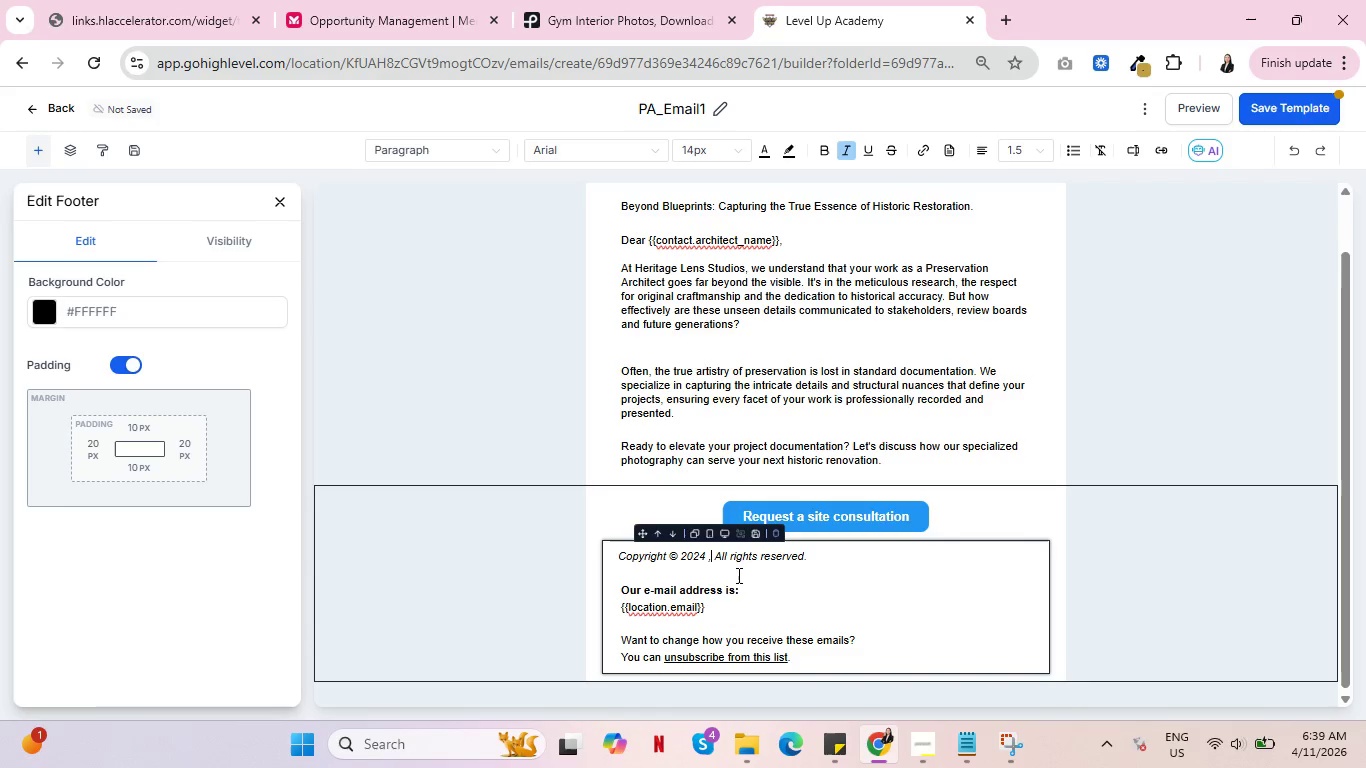 
key(Control+Y)
 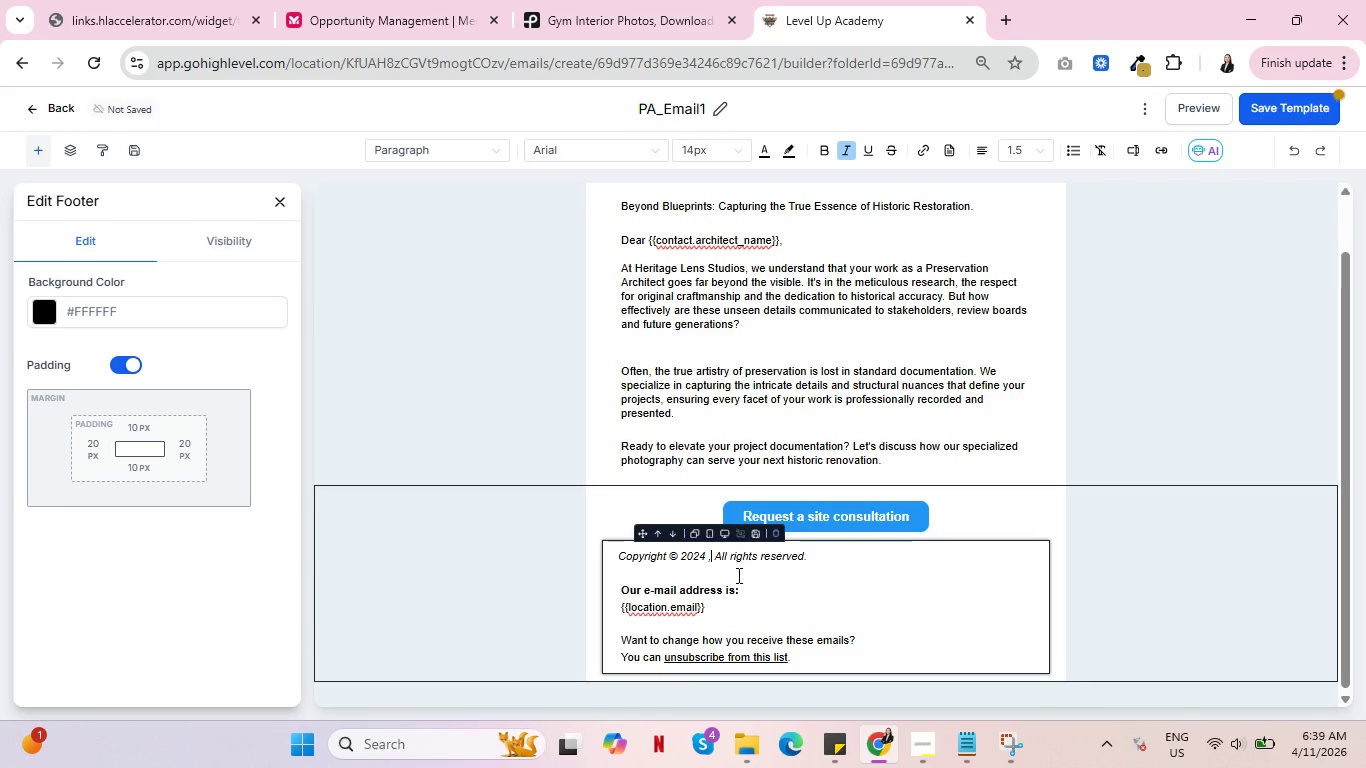 
key(Control+Y)
 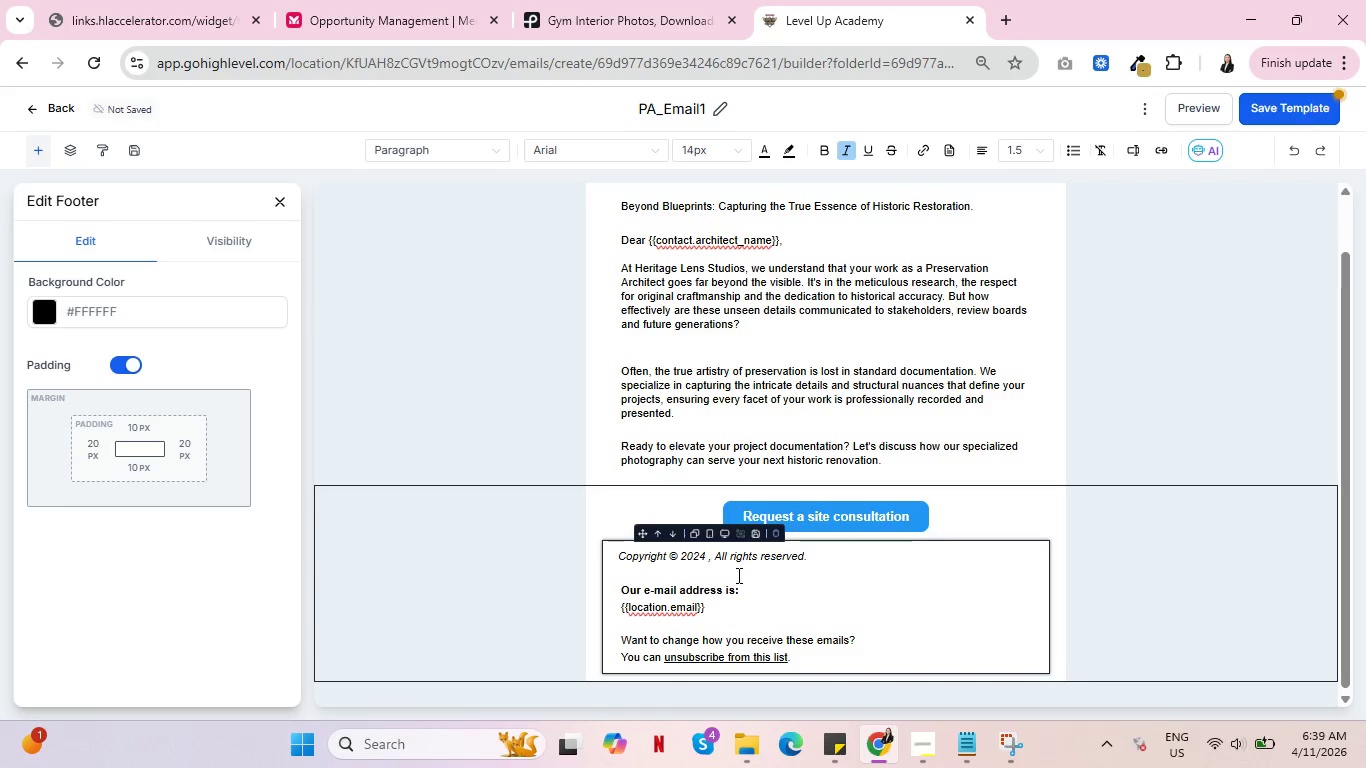 
key(Control+Y)
 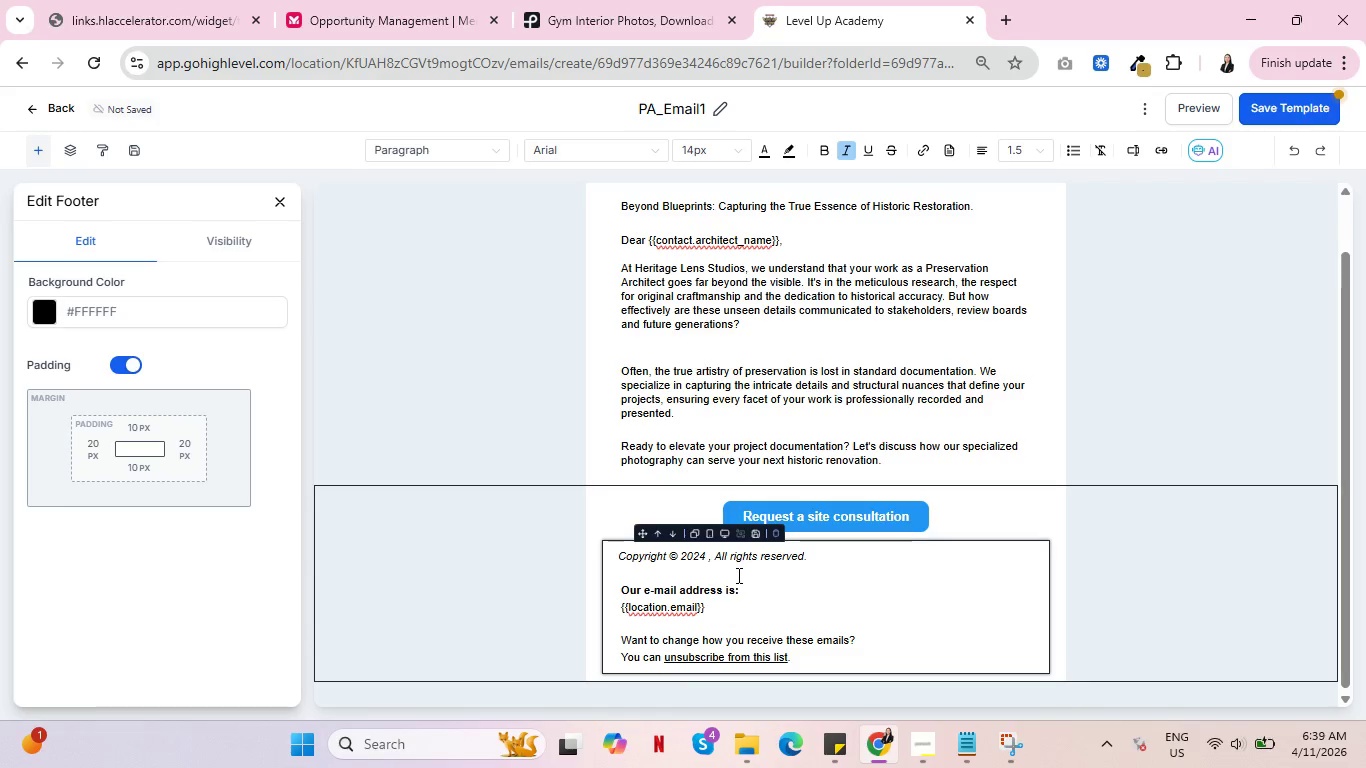 
key(Control+Y)
 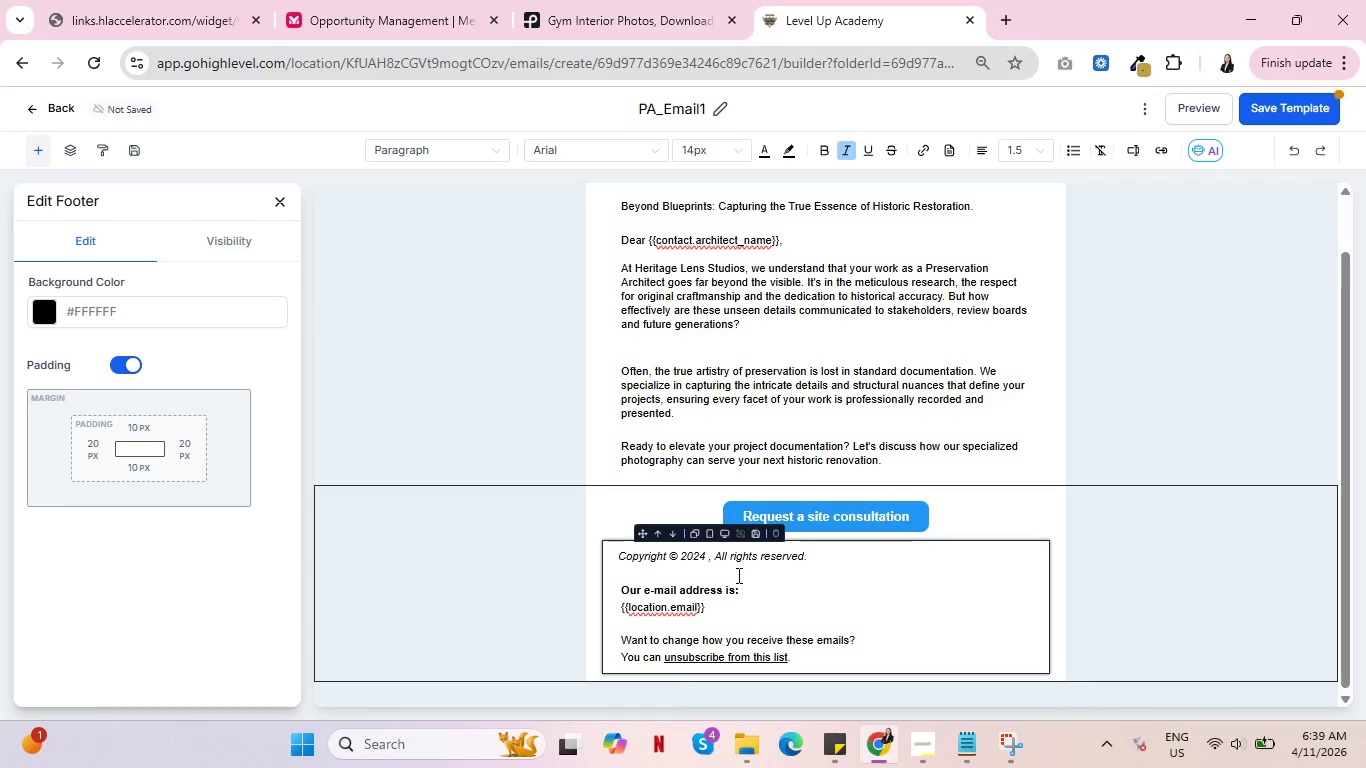 
type(Hero)
key(Backspace)
type(itage LEns )
key(Backspace)
key(Backspace)
key(Backspace)
key(Backspace)
type(ens Studio)
key(Tab)
 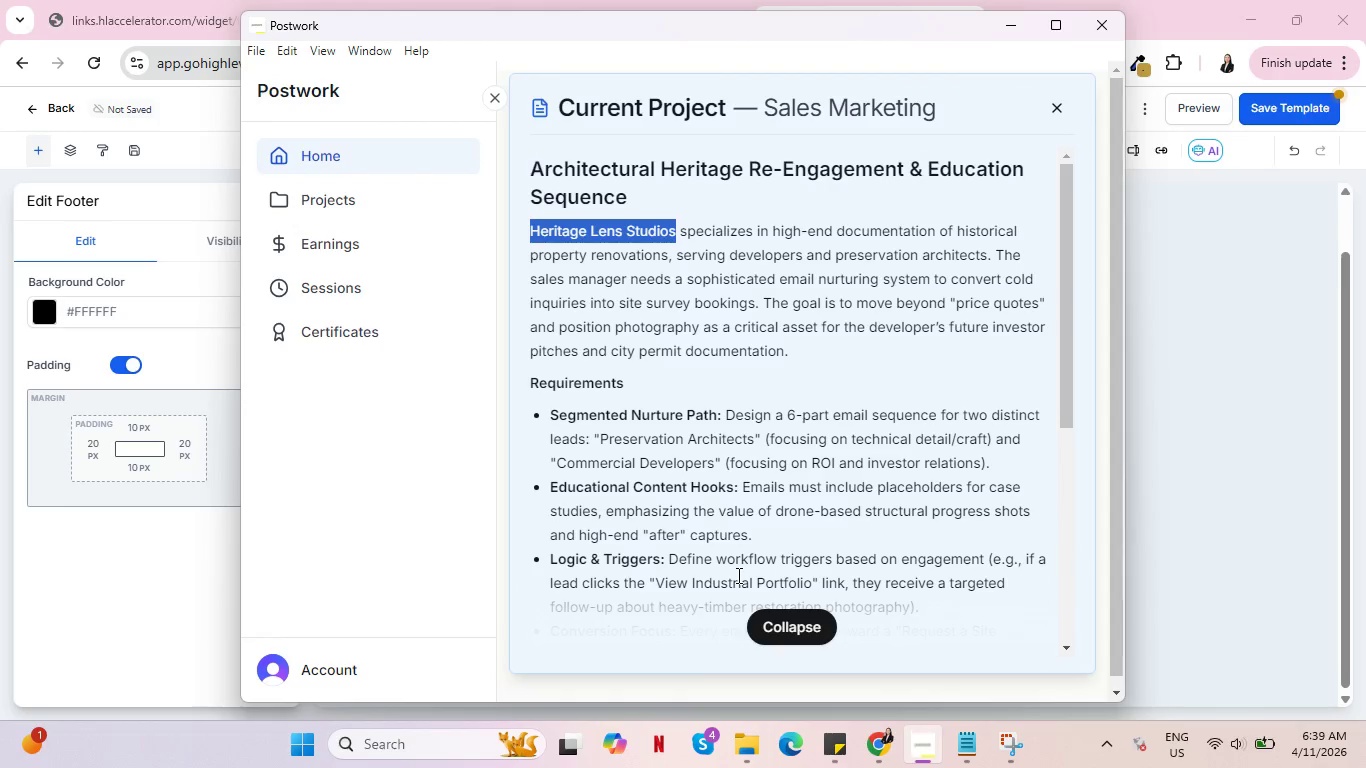 
hold_key(key=AltLeft, duration=0.31)